 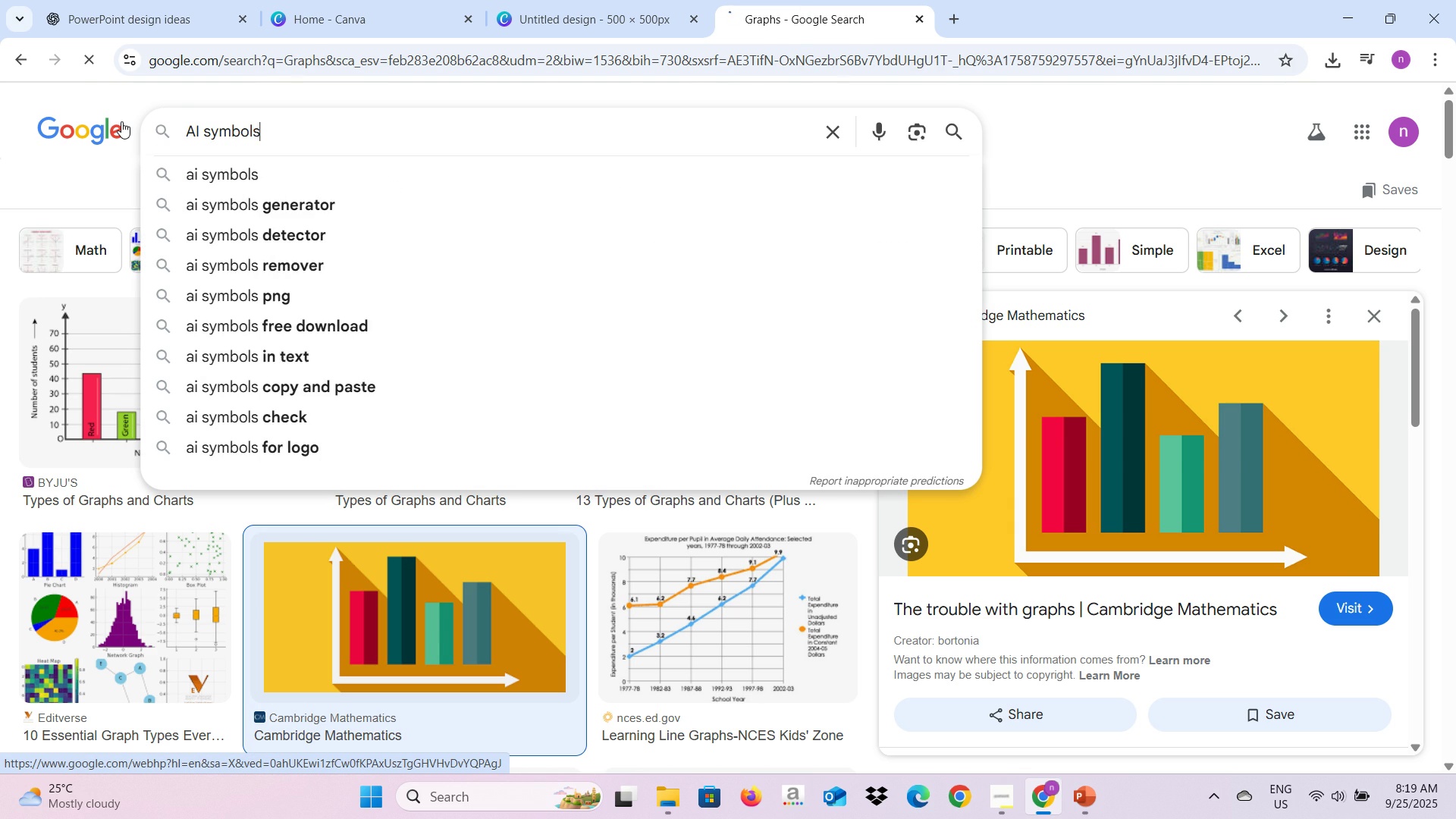 
key(Enter)
 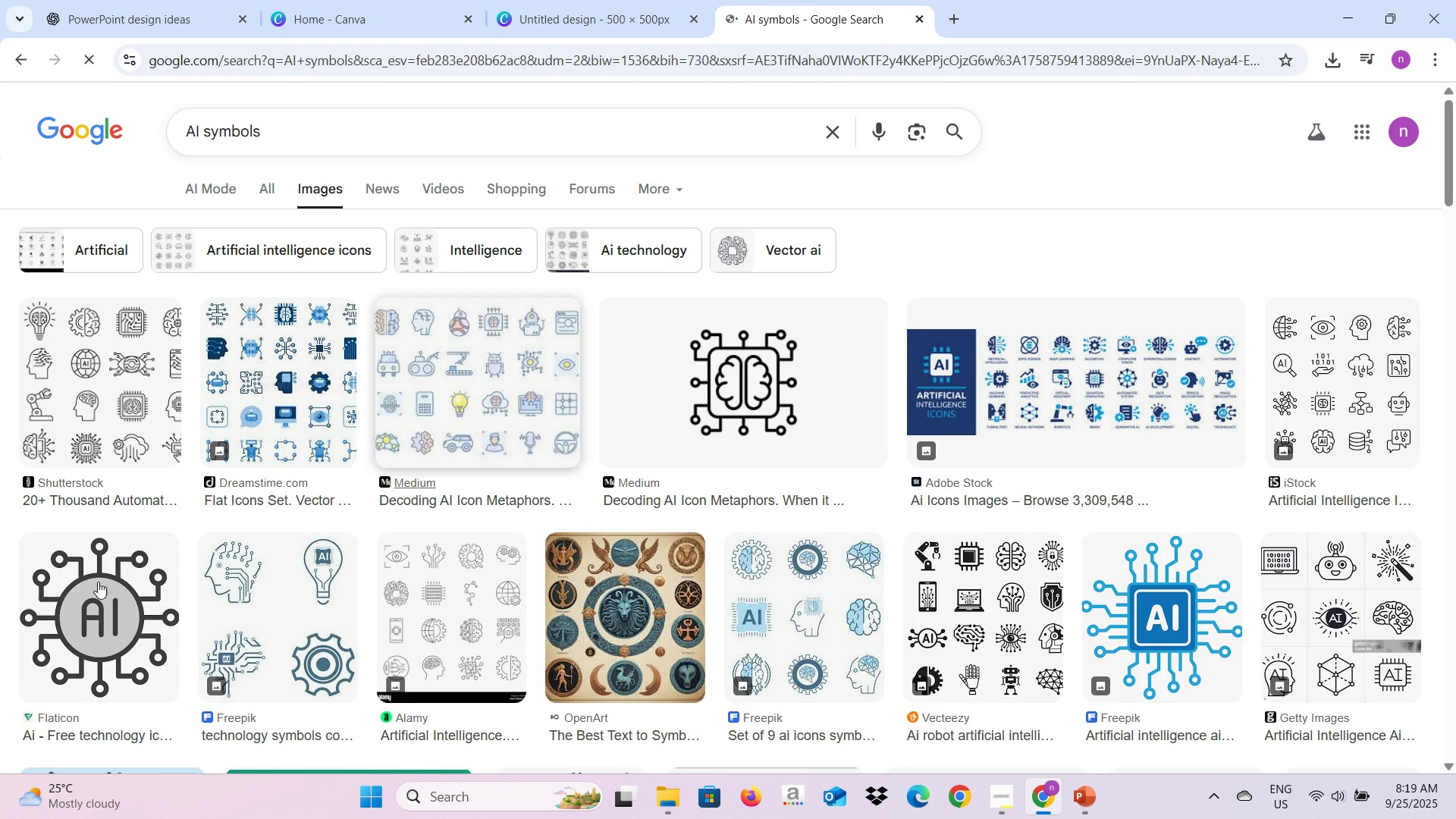 
left_click([73, 617])
 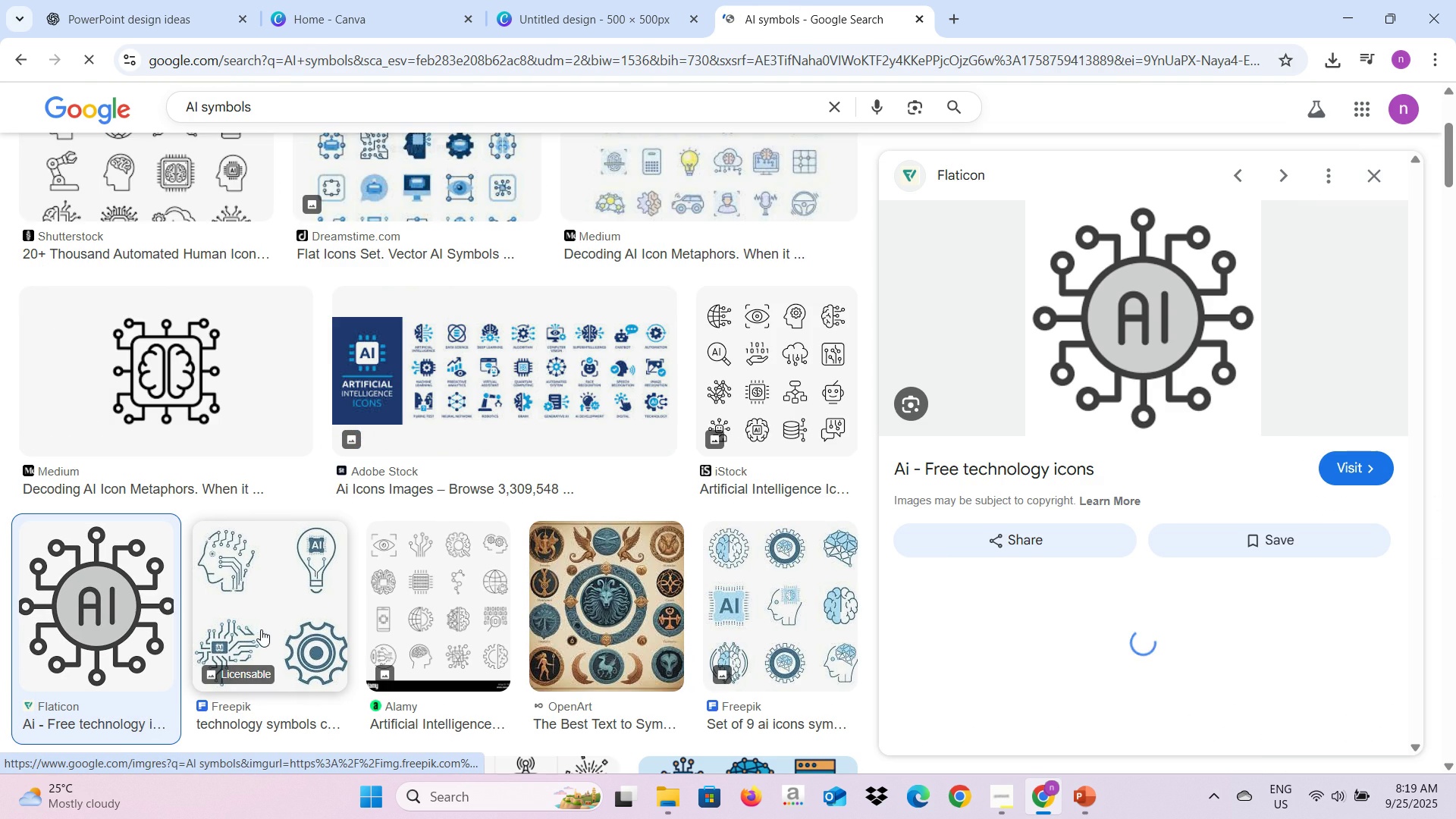 
scroll: coordinate [579, 664], scroll_direction: down, amount: 3.0
 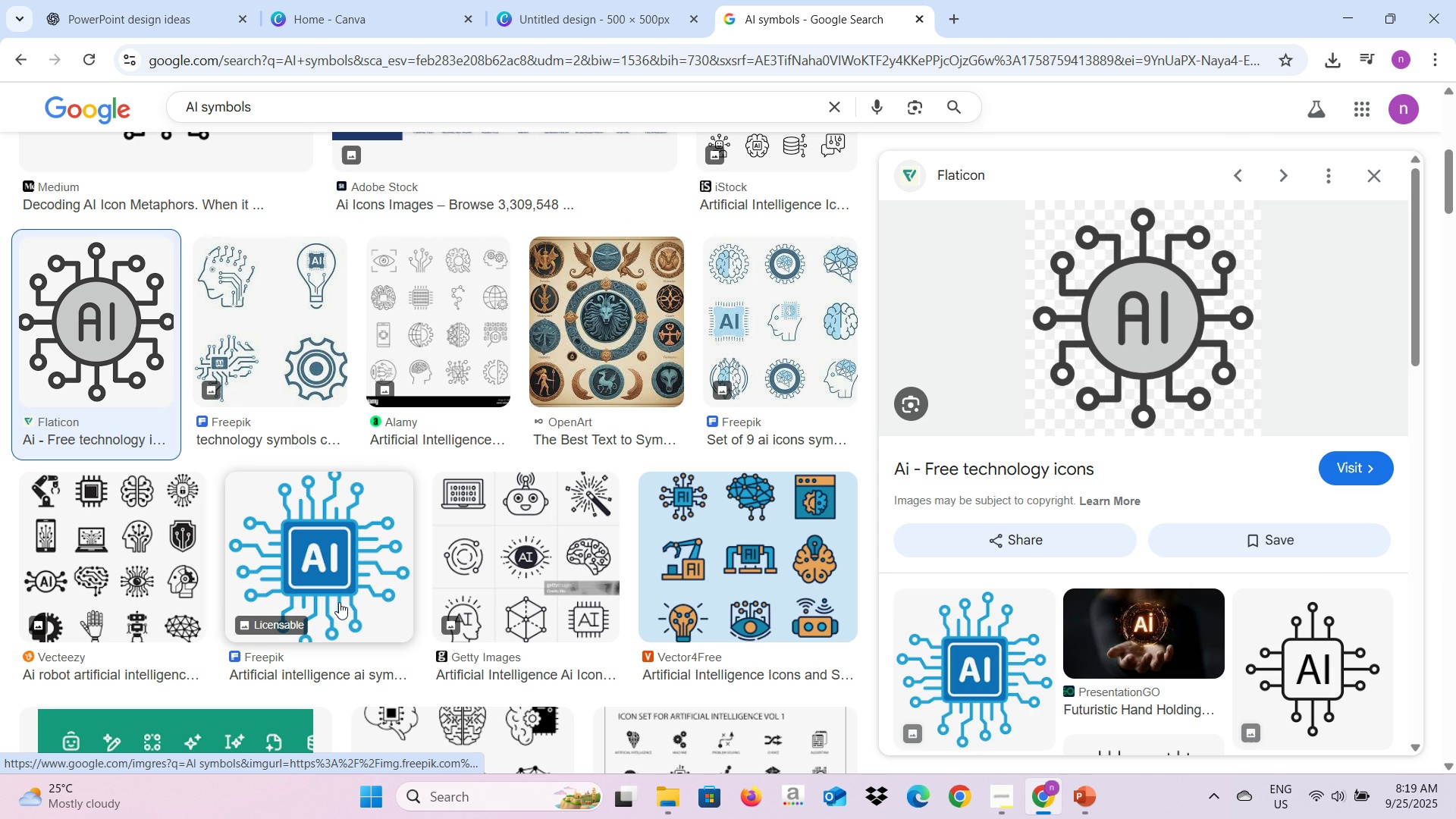 
left_click([339, 596])
 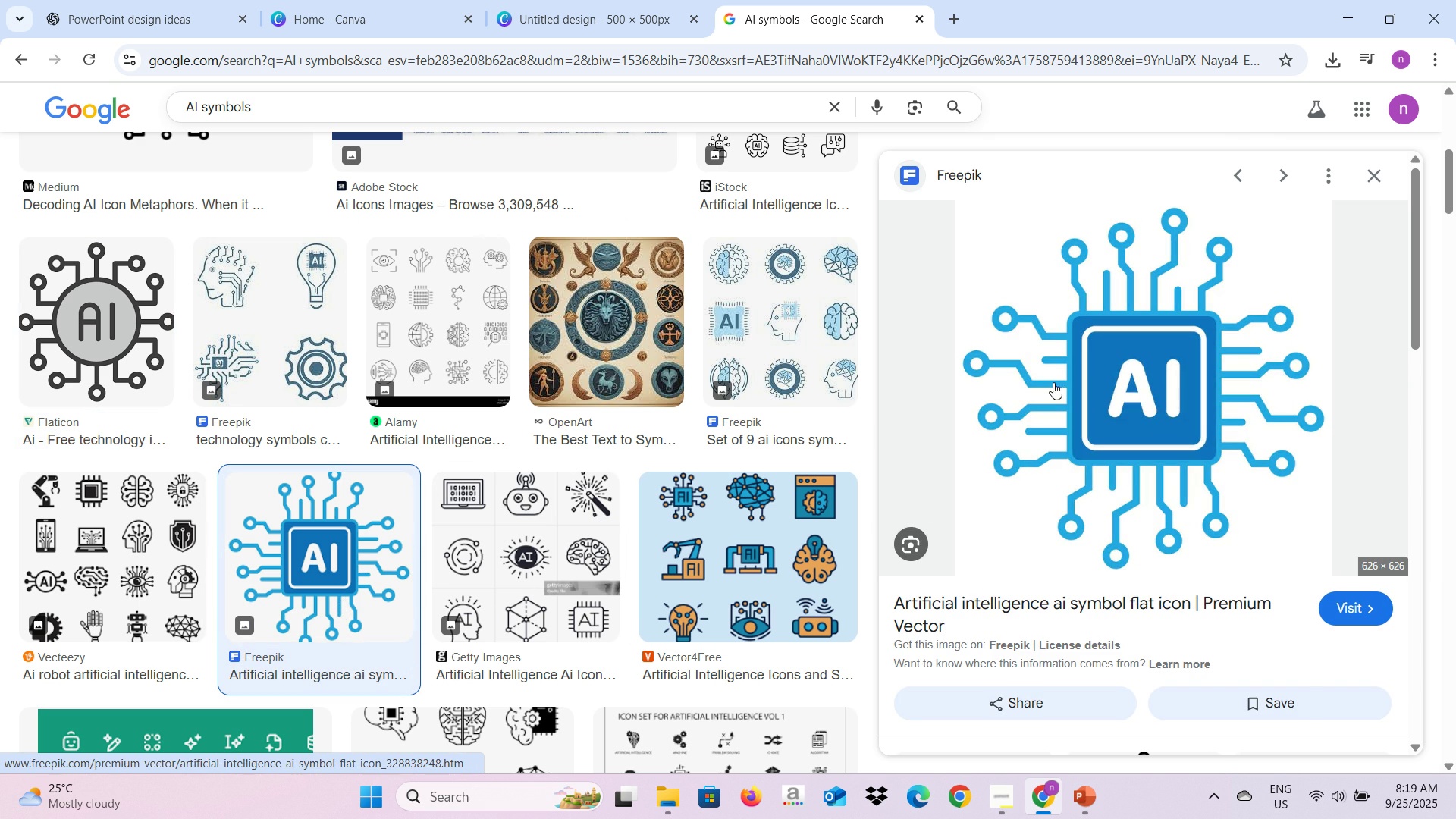 
right_click([1068, 366])
 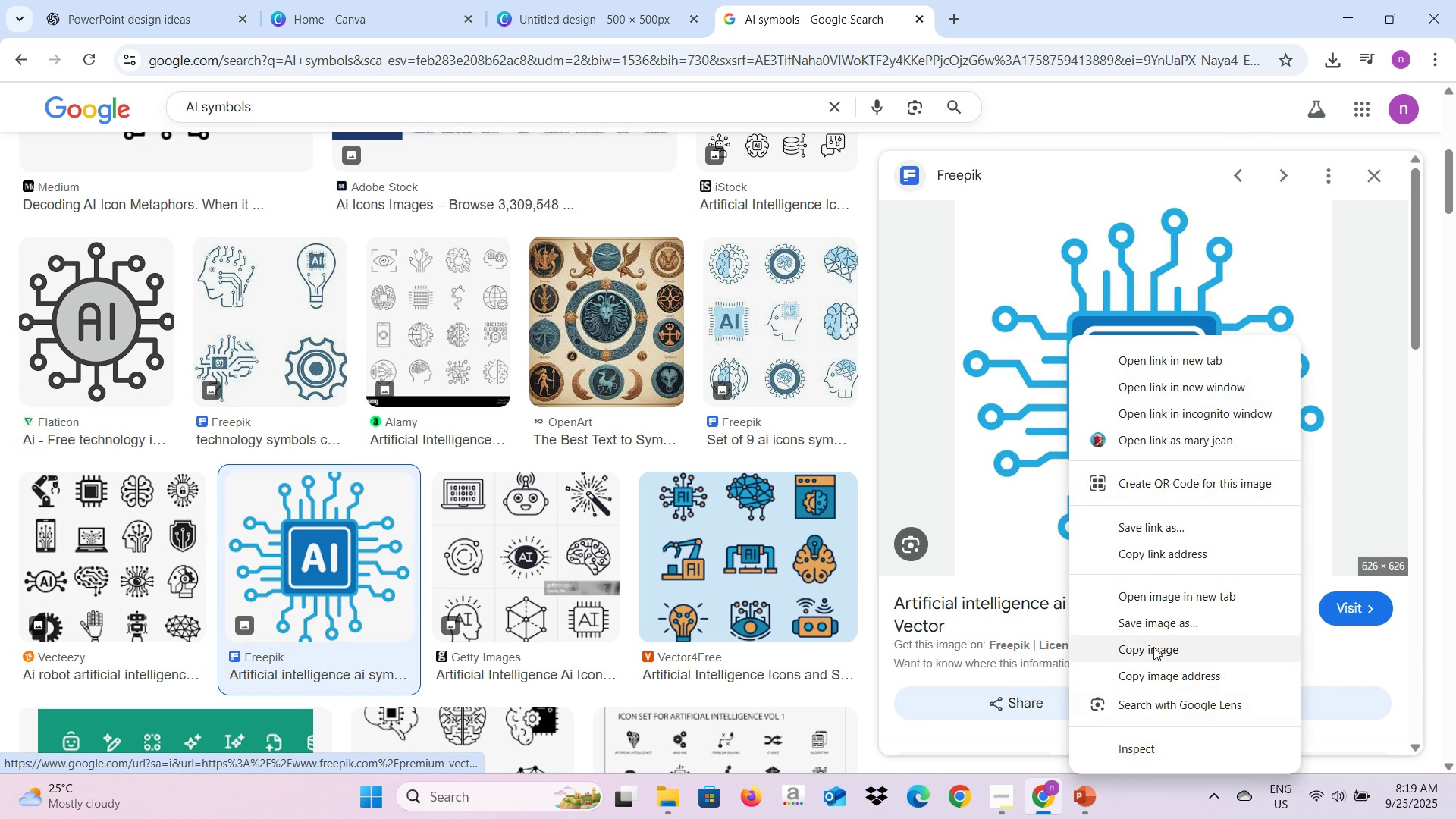 
left_click([1153, 648])
 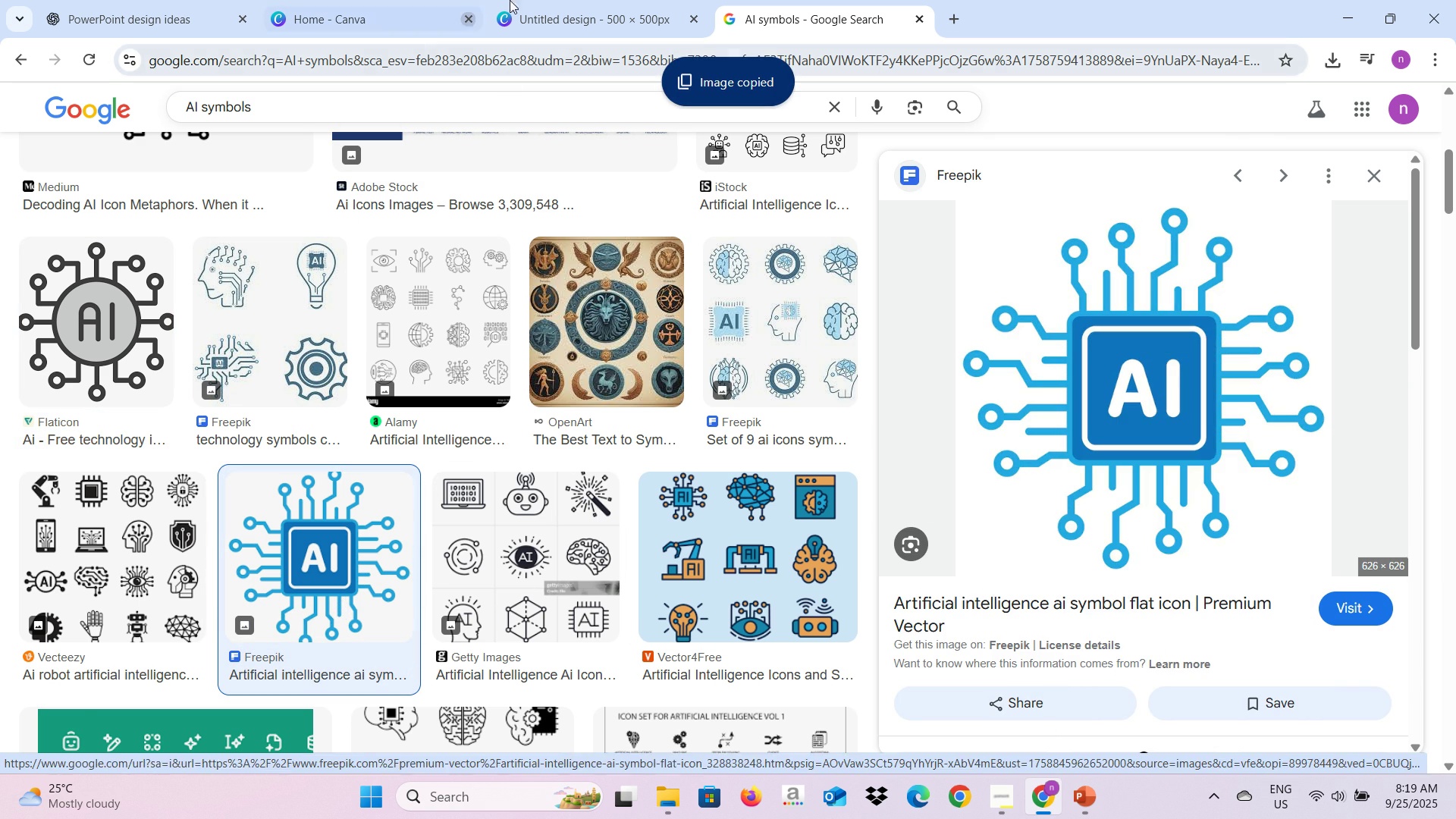 
left_click([526, 0])